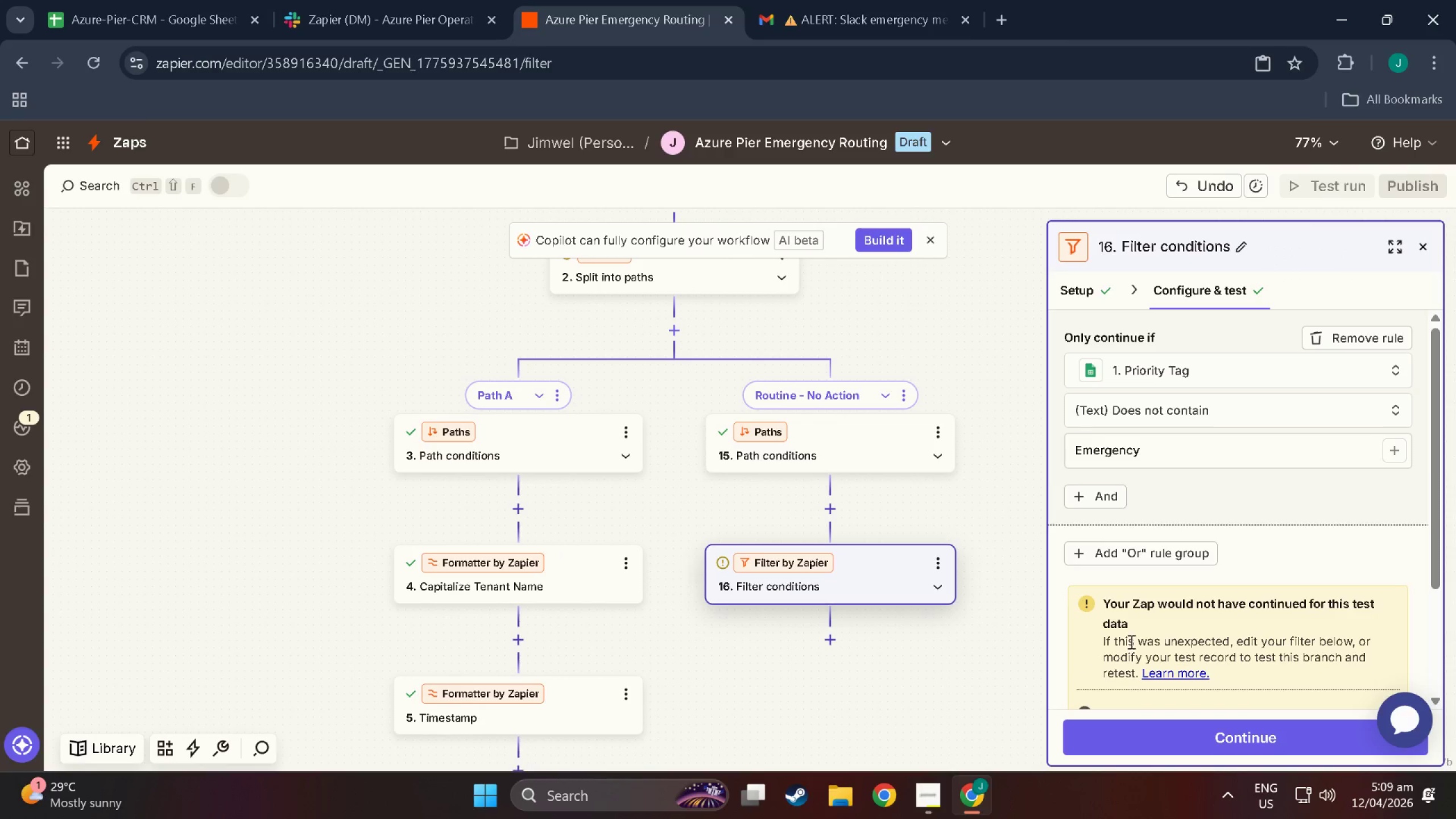 
scroll: coordinate [1186, 604], scroll_direction: down, amount: 3.0
 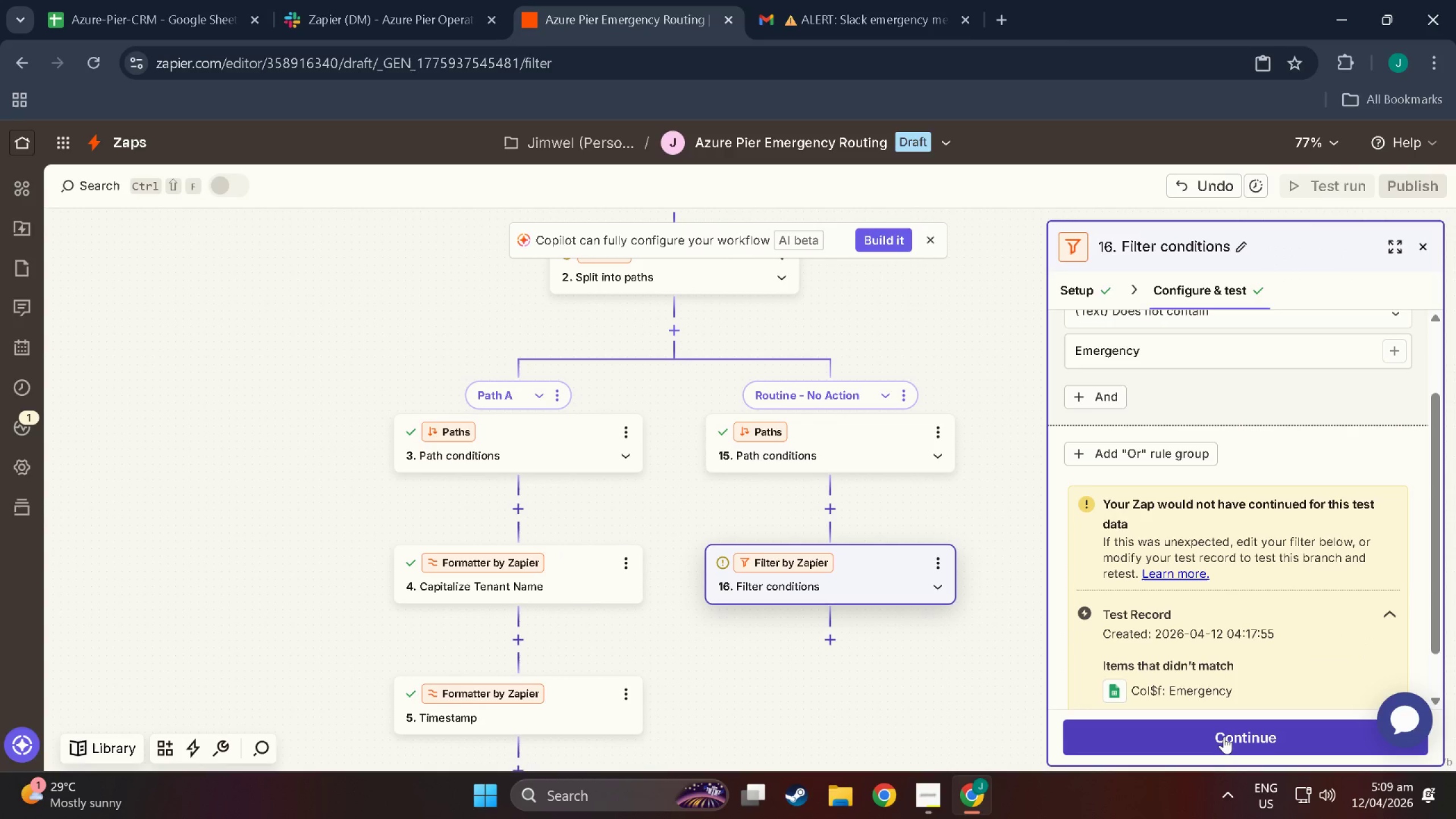 
left_click([1224, 737])
 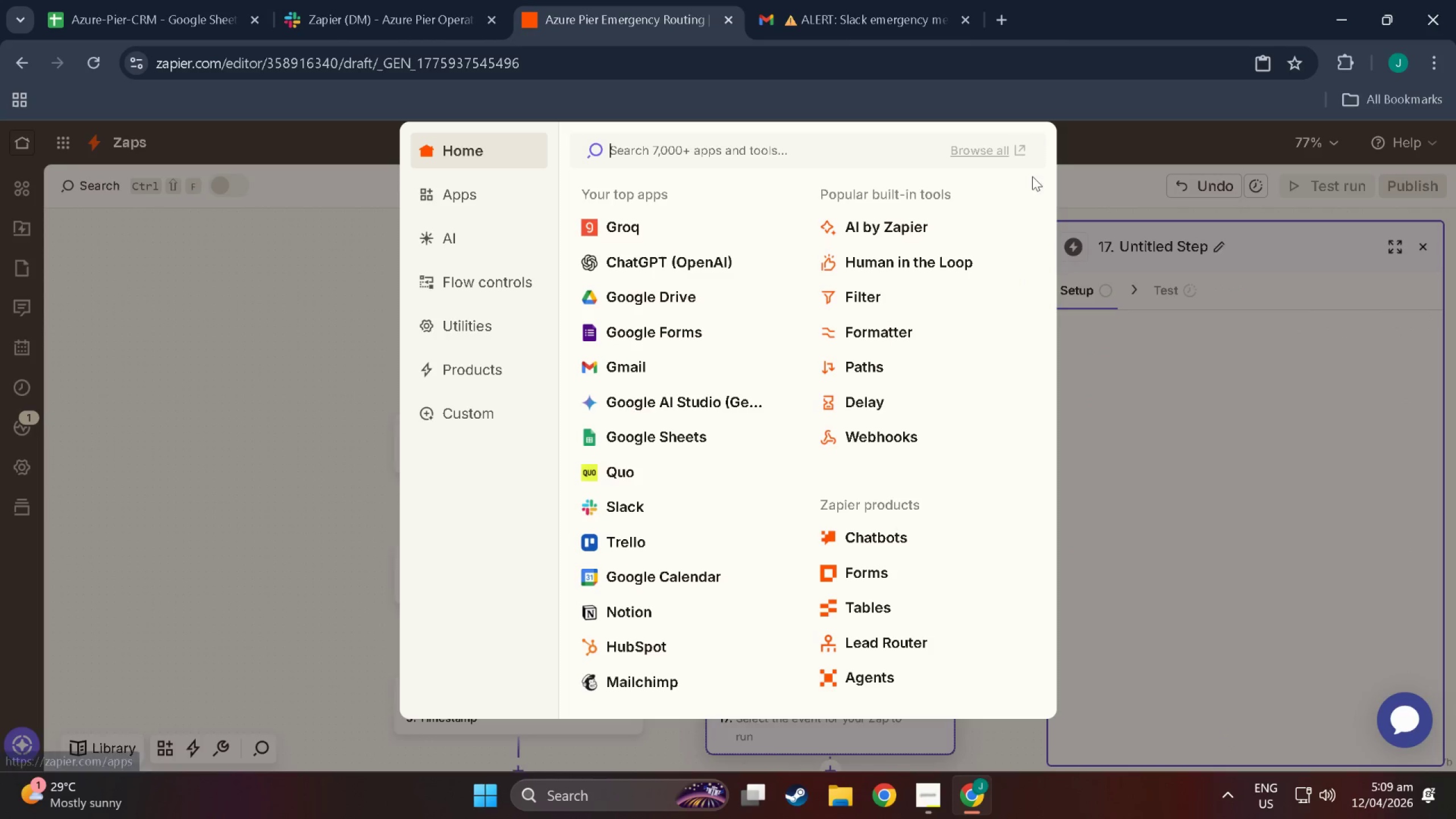 
left_click([1164, 497])
 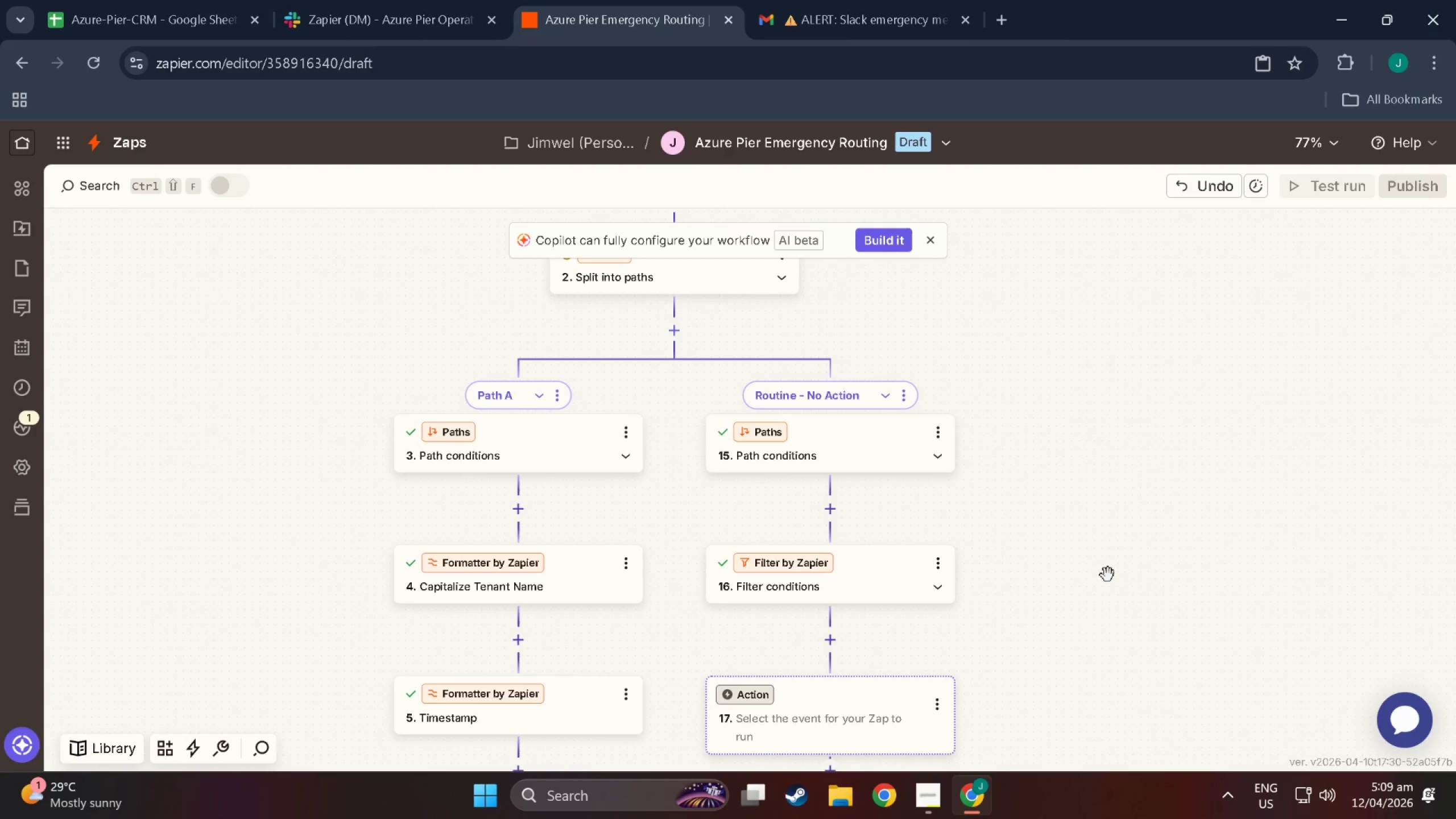 
left_click_drag(start_coordinate=[1123, 602], to_coordinate=[1001, 412])
 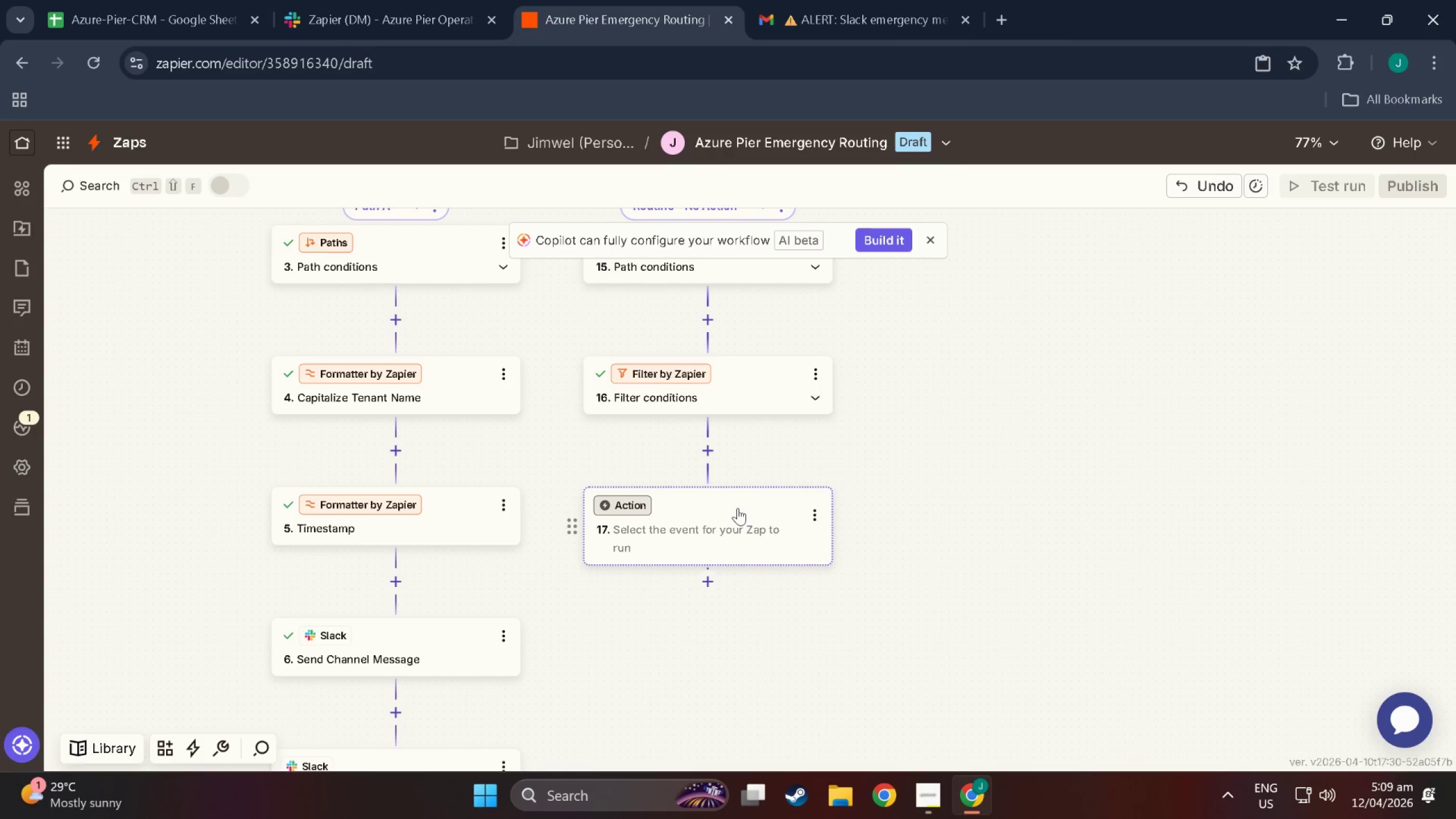 
left_click([738, 508])
 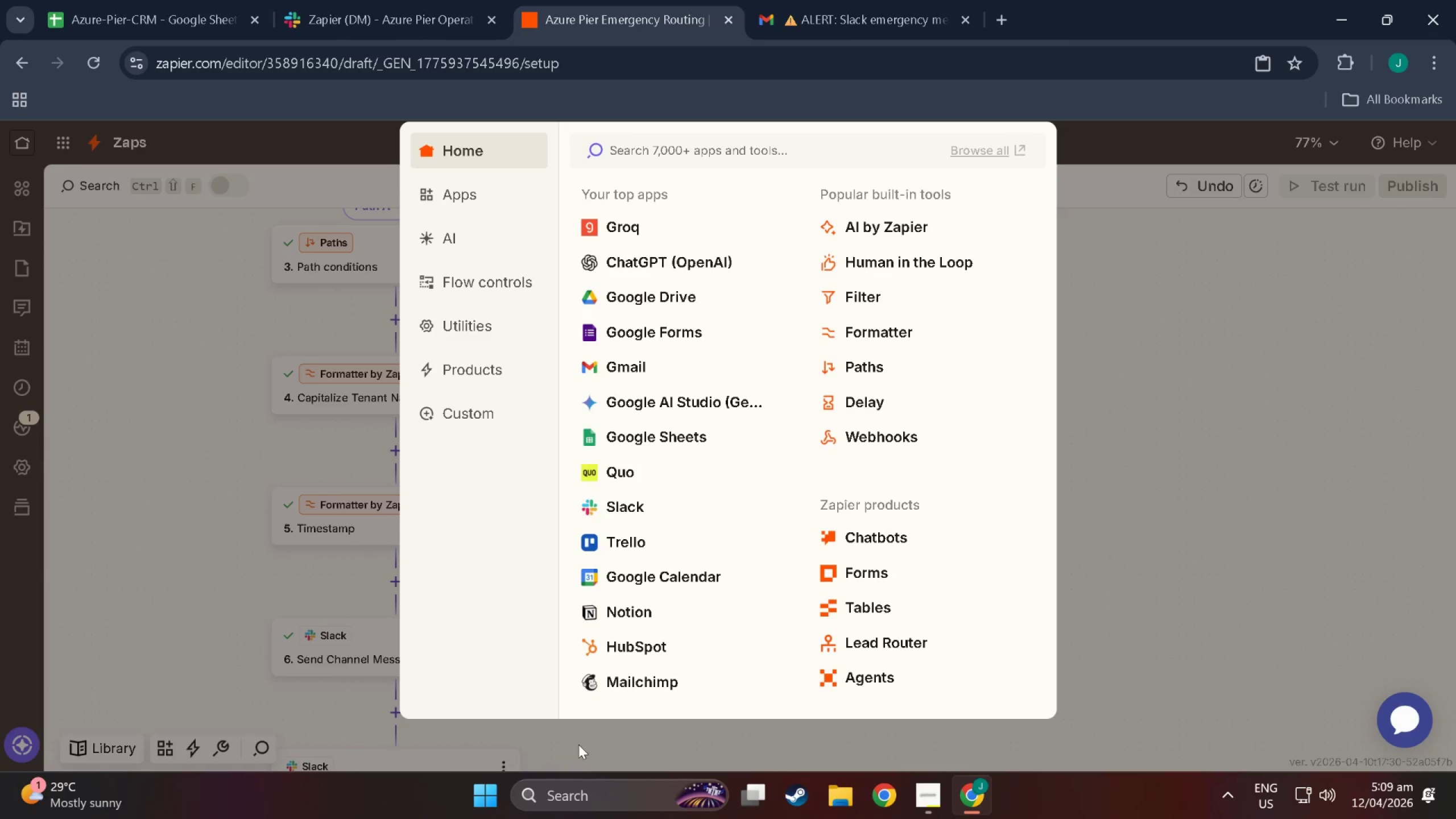 
left_click([573, 750])
 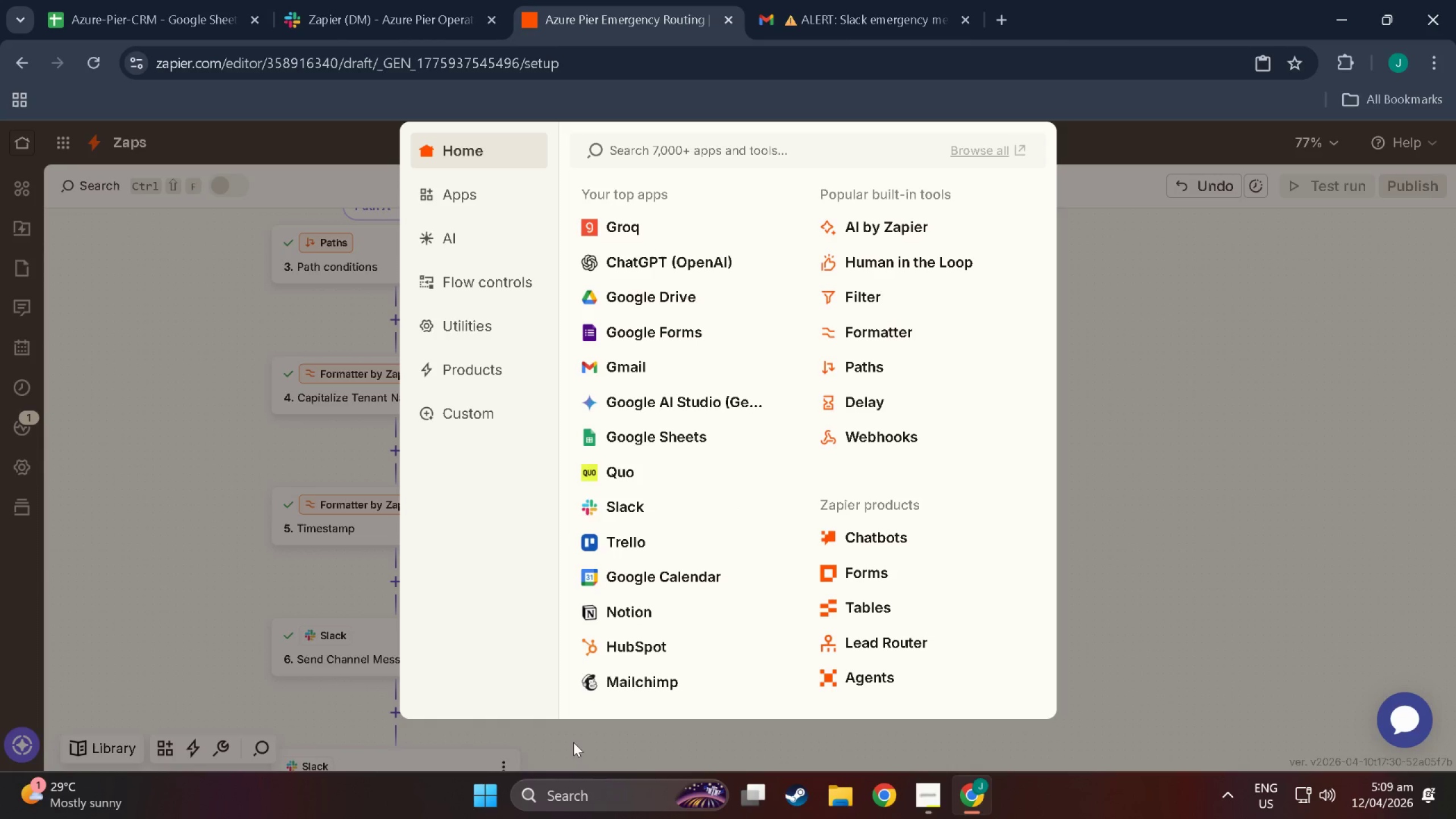 
left_click([573, 742])
 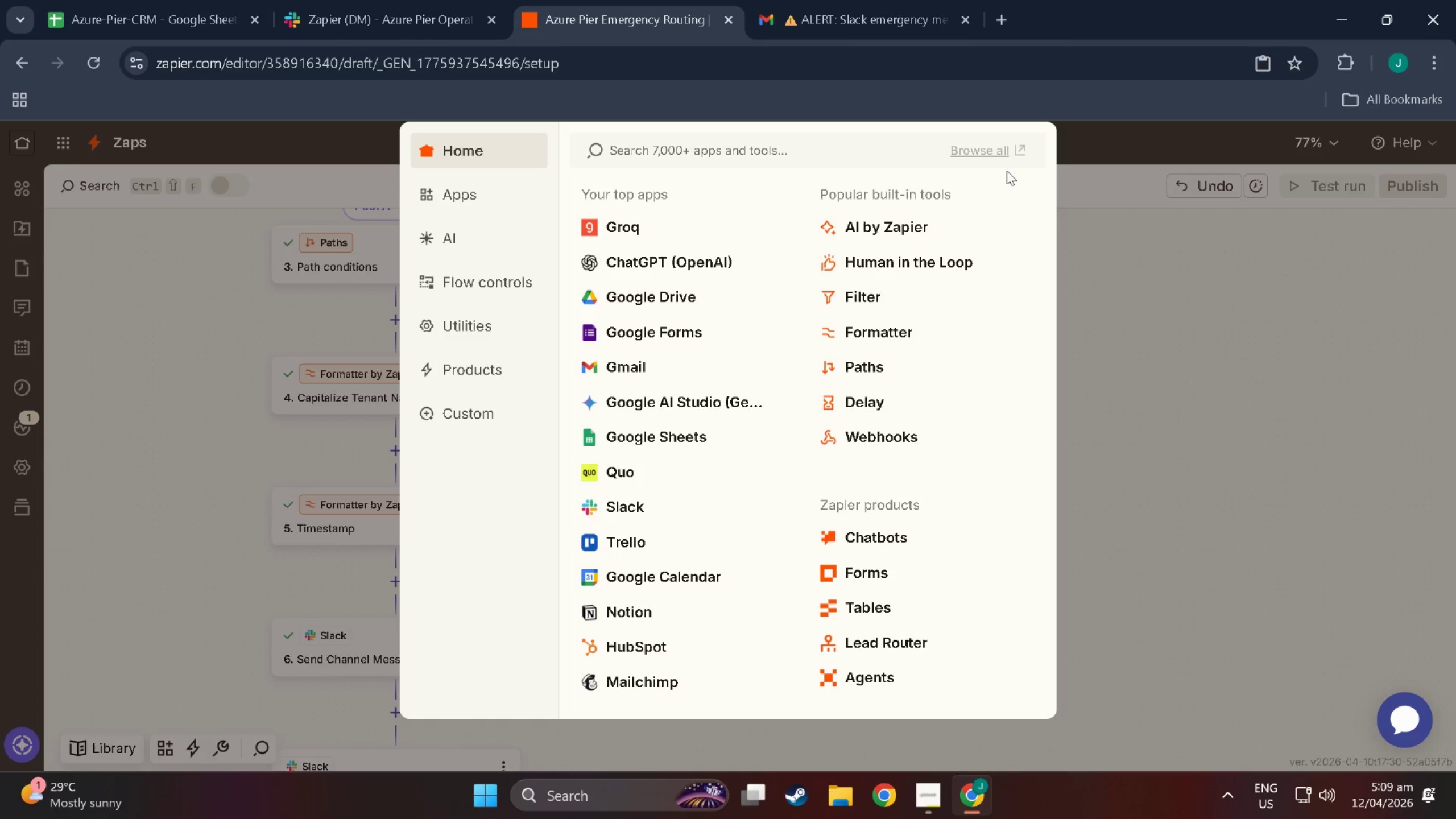 
left_click([1148, 415])
 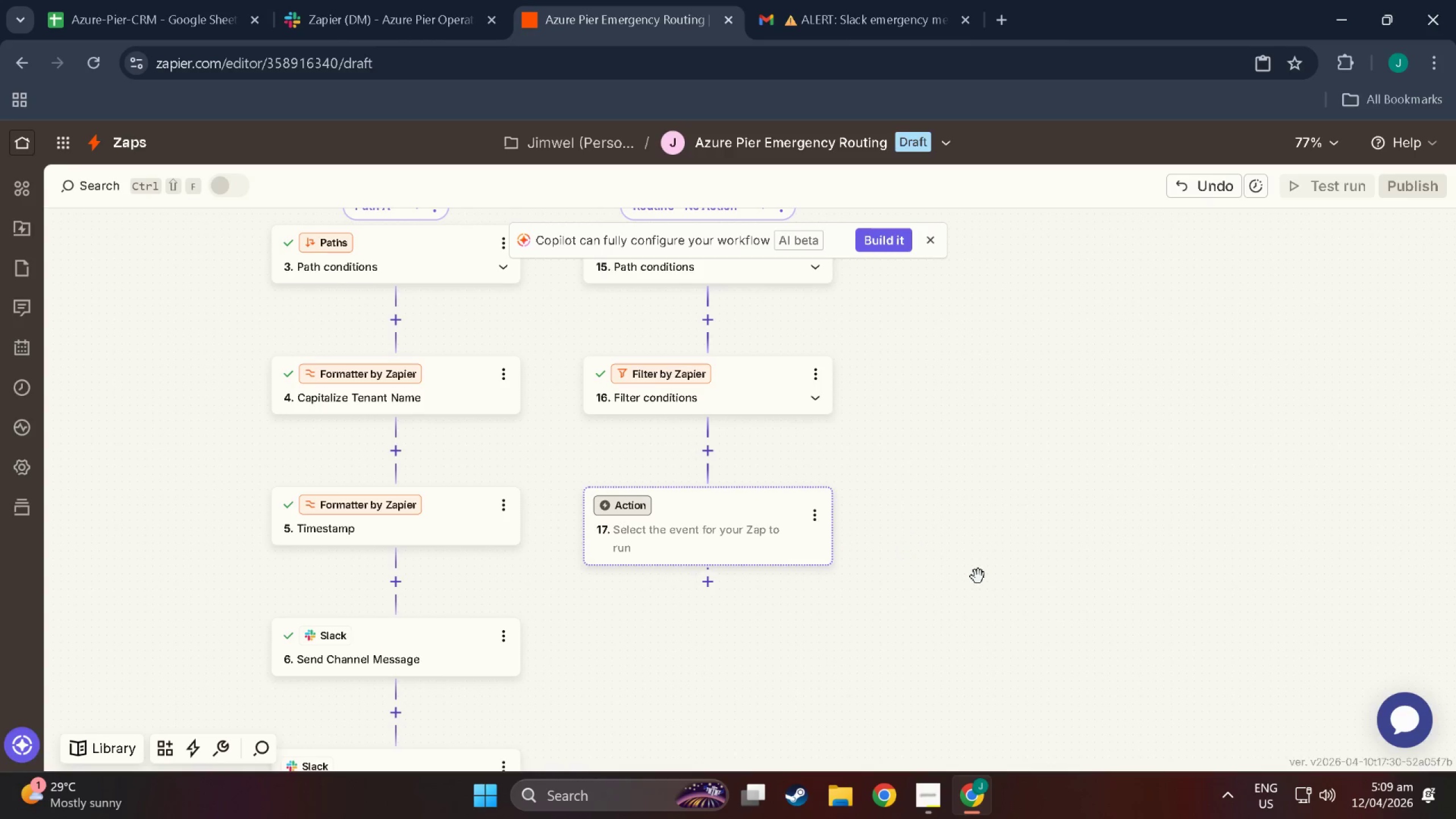 
left_click_drag(start_coordinate=[1033, 568], to_coordinate=[1095, 401])
 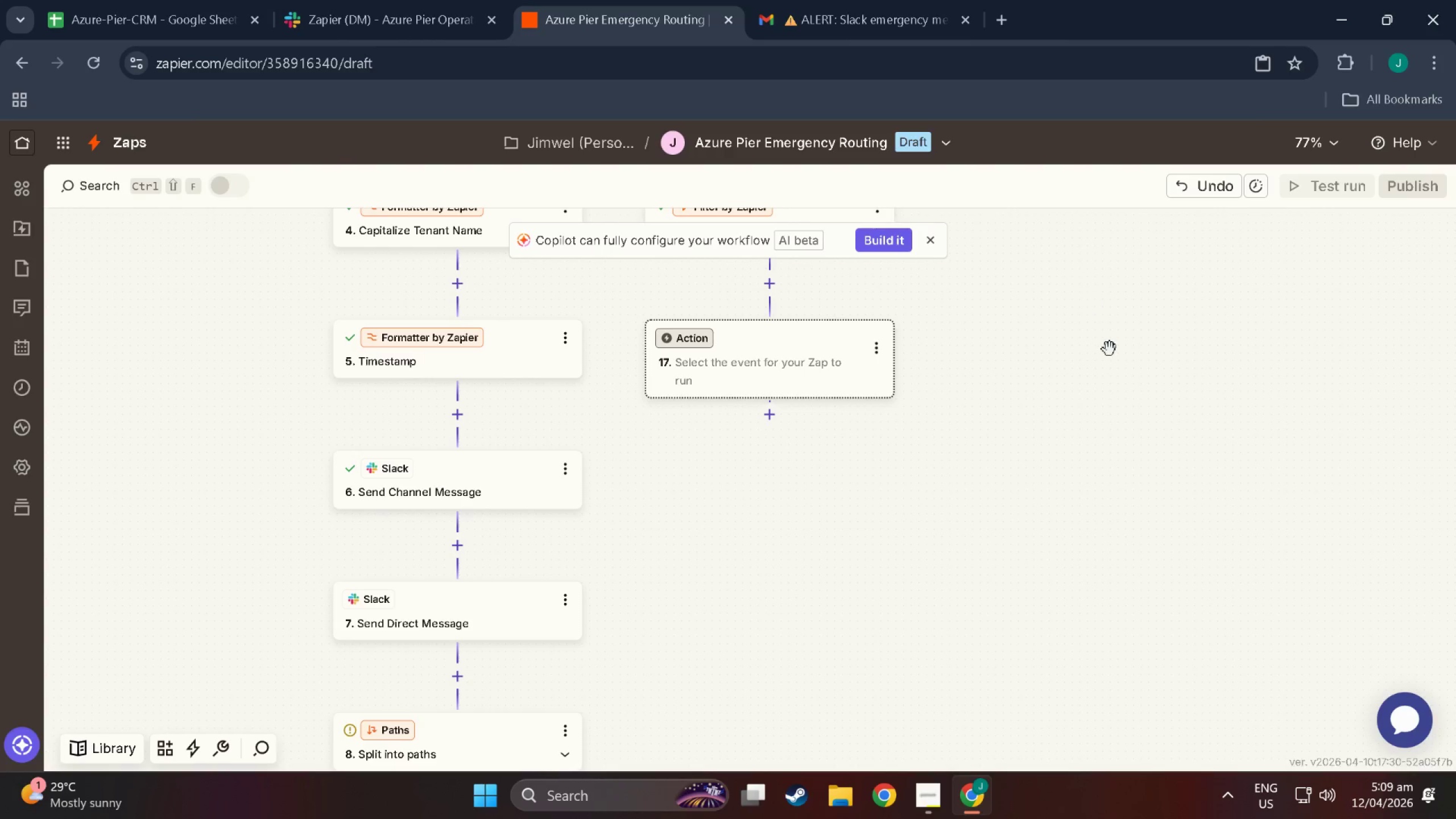 
left_click_drag(start_coordinate=[1123, 363], to_coordinate=[1178, 495])
 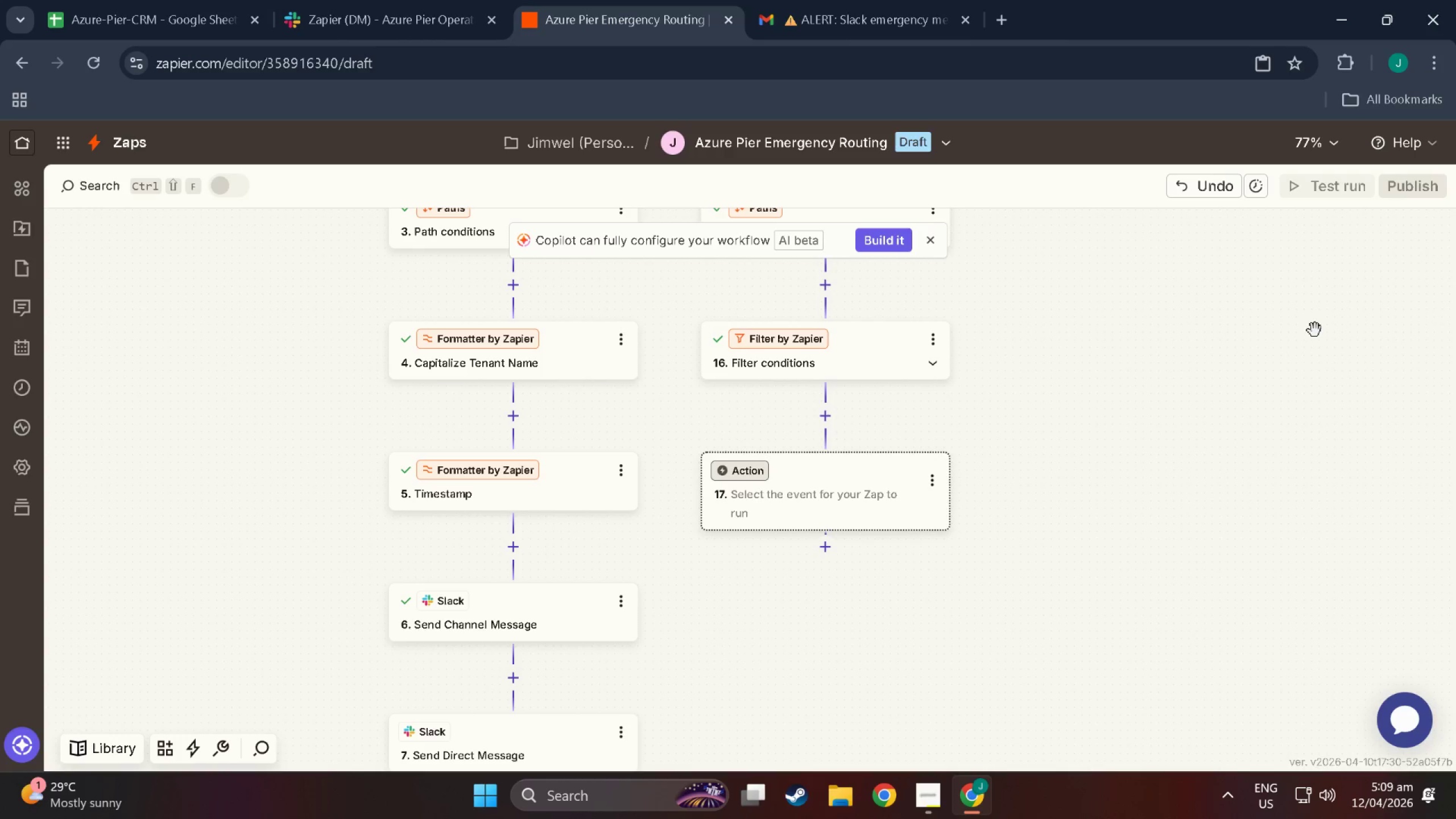 
left_click_drag(start_coordinate=[1447, 312], to_coordinate=[1334, 456])
 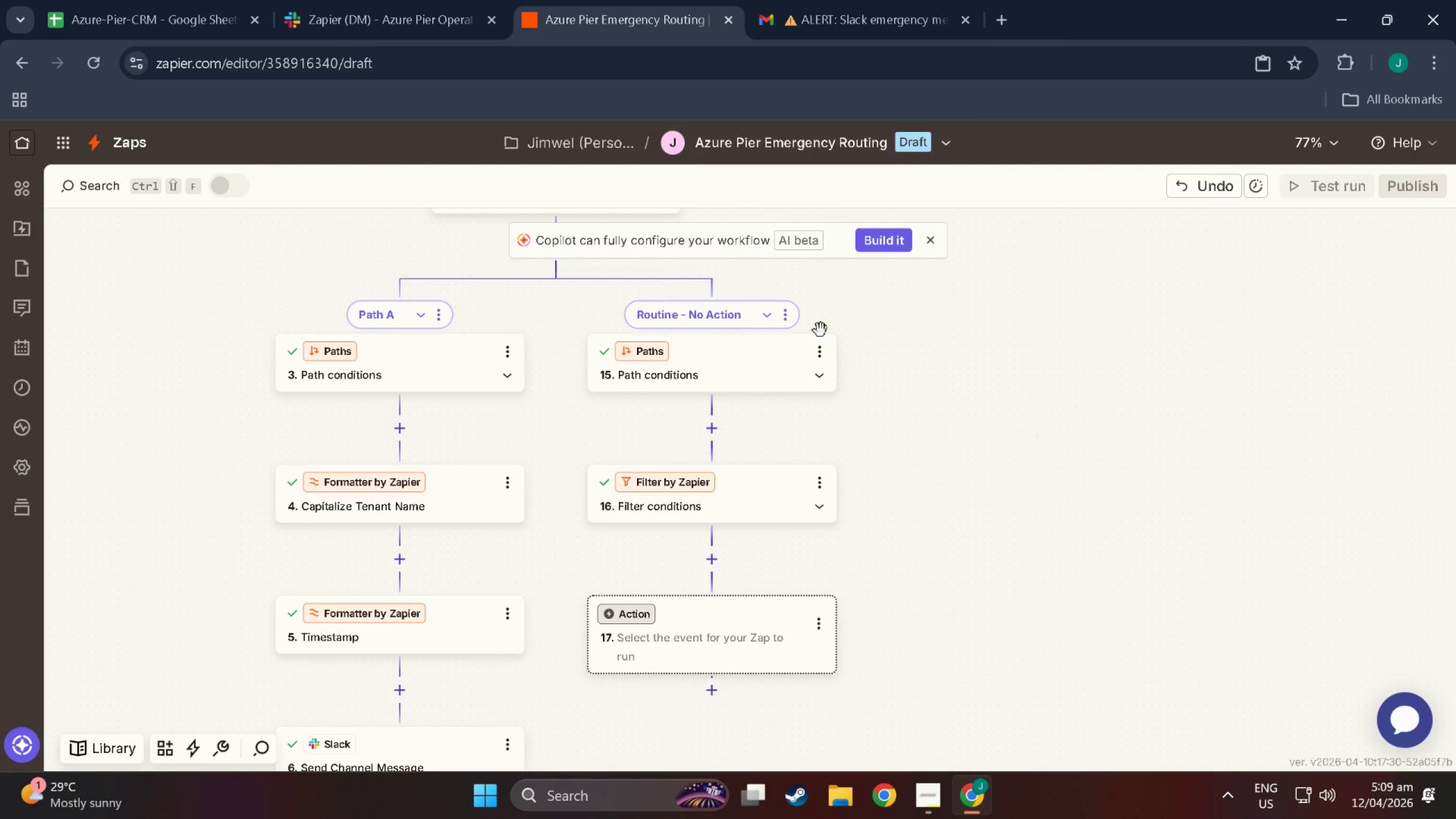 
left_click_drag(start_coordinate=[928, 362], to_coordinate=[1094, 464])
 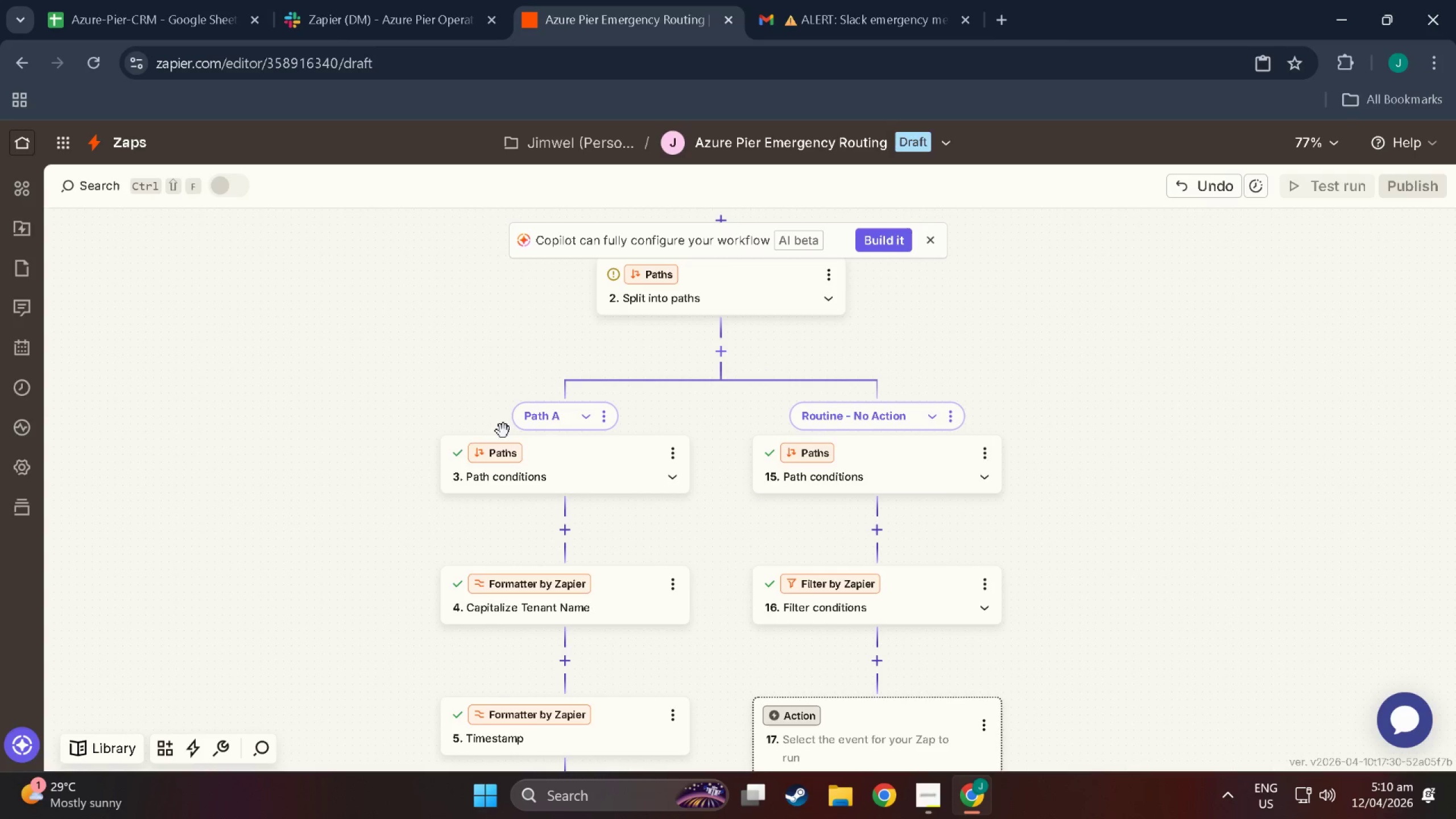 
wait(6.25)
 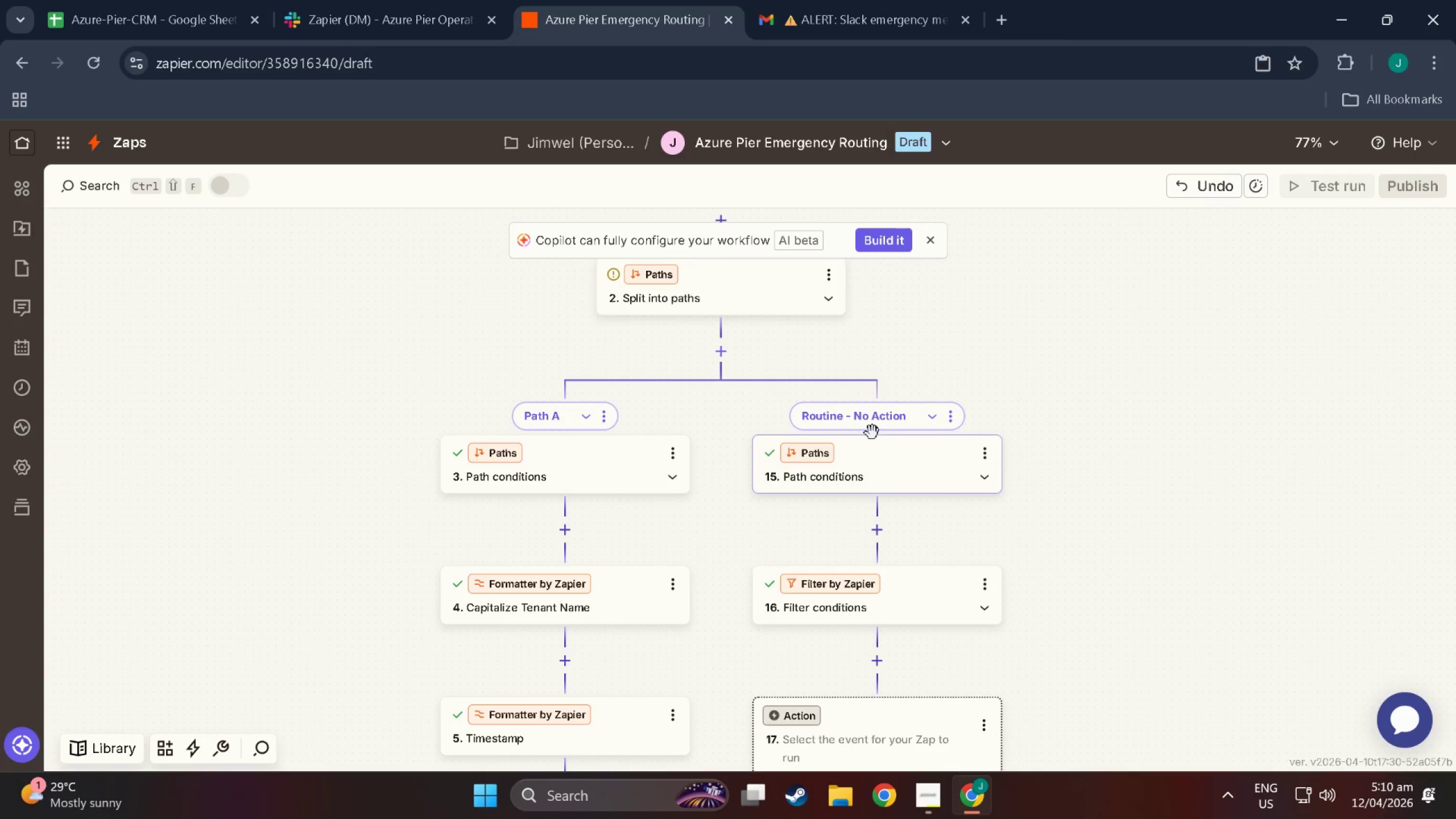 
scroll: coordinate [444, 480], scroll_direction: down, amount: 50.0
 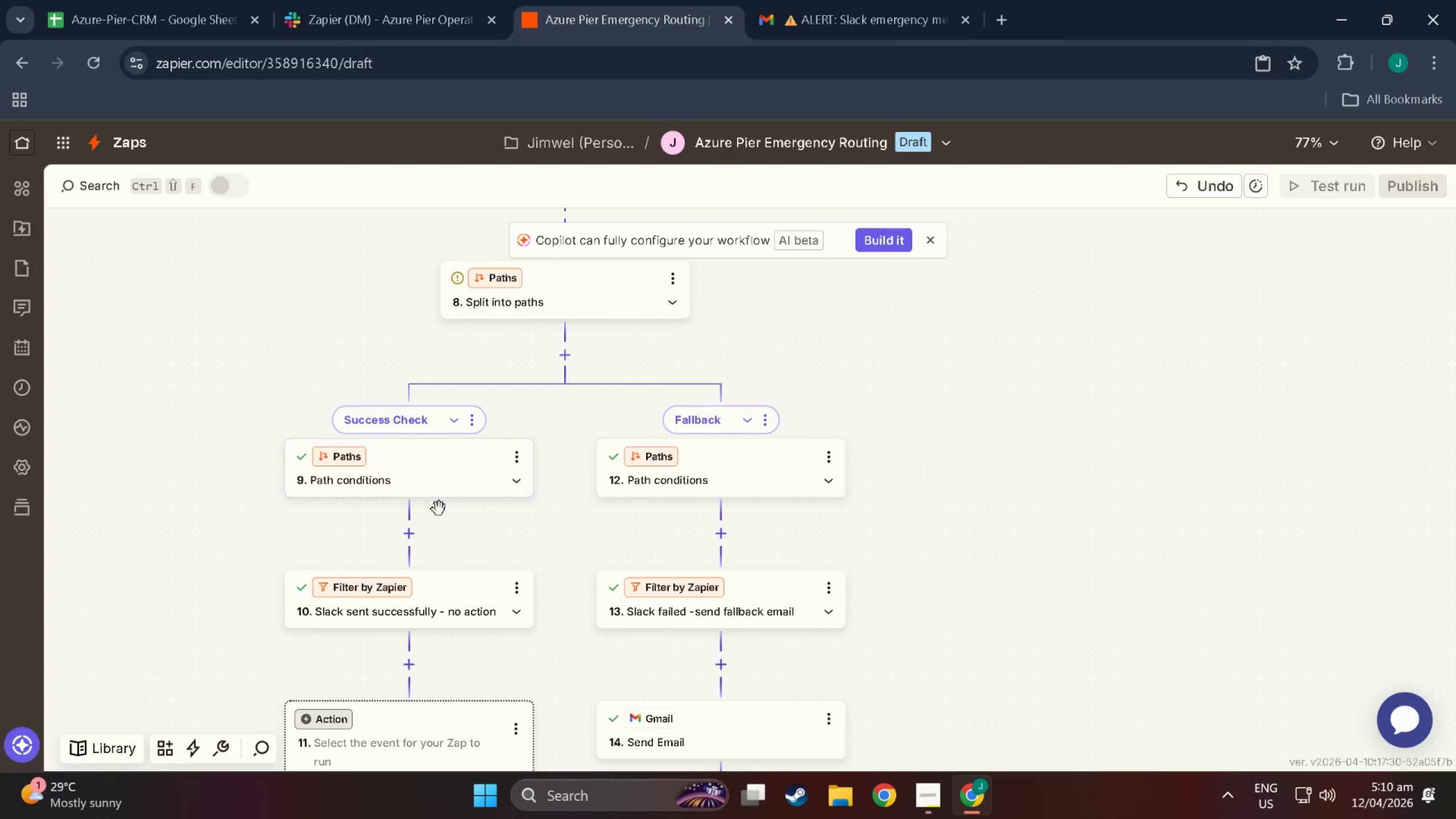 
scroll: coordinate [441, 389], scroll_direction: up, amount: 2.0
 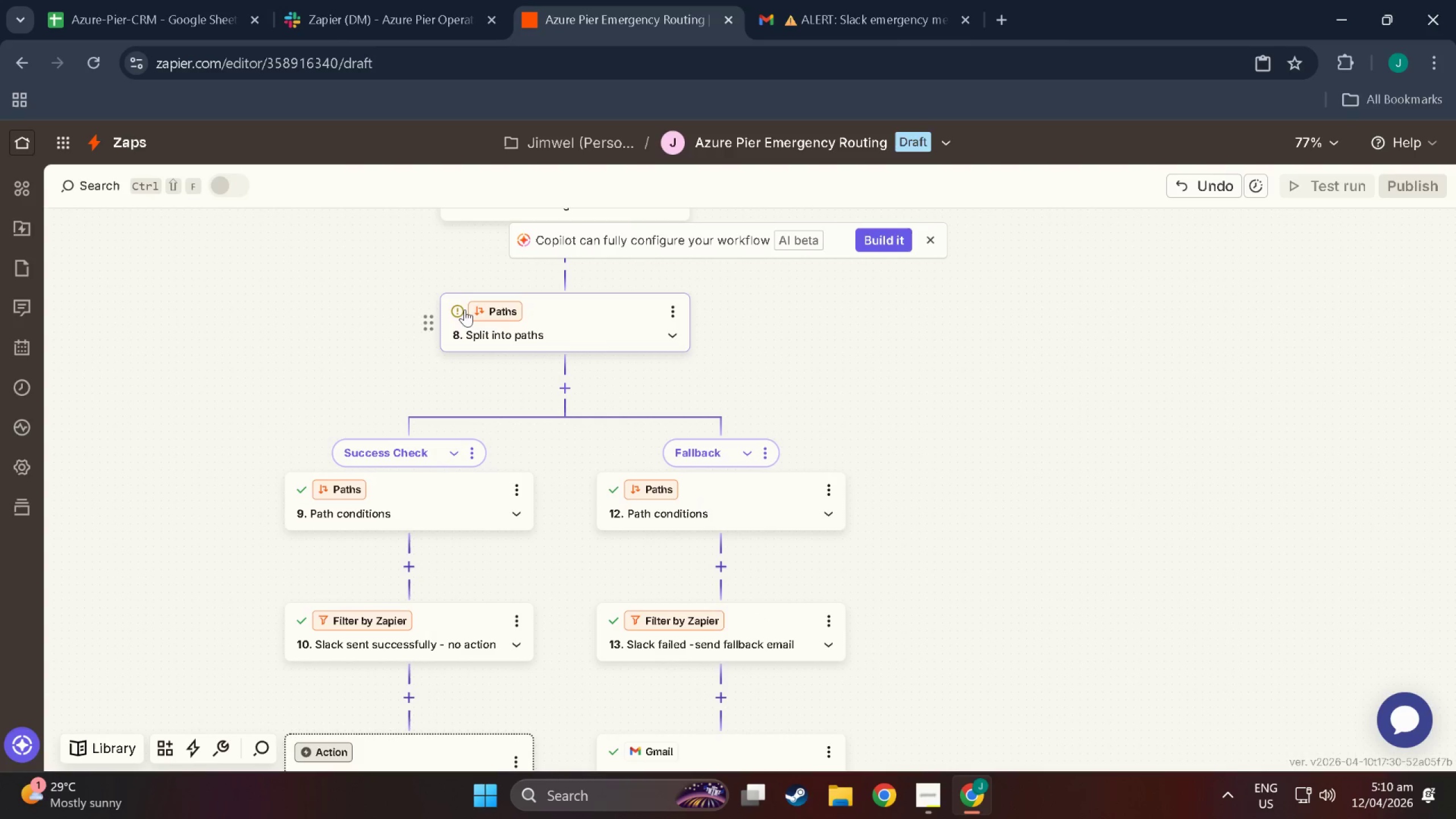 
left_click([461, 309])
 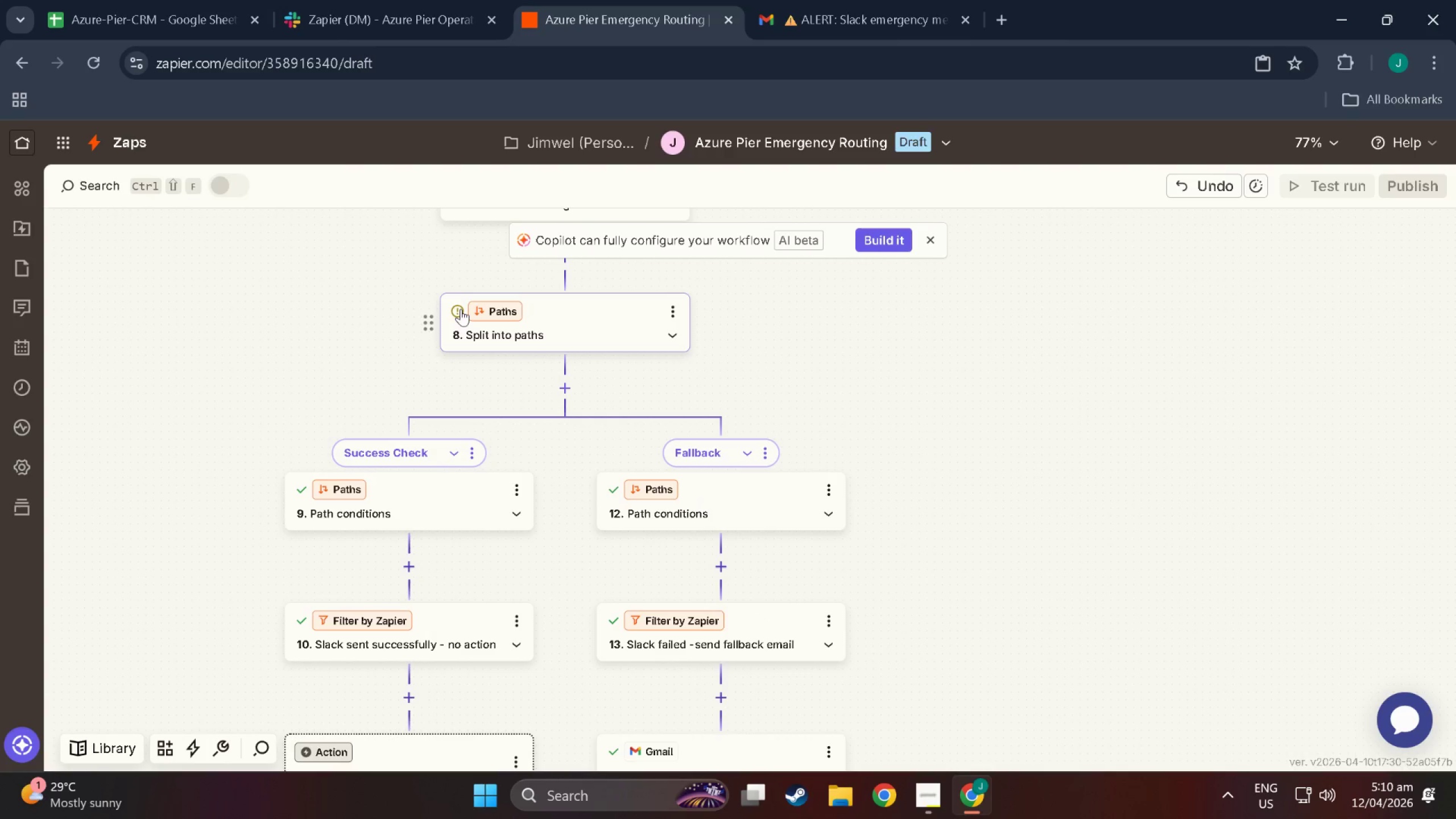 
double_click([457, 308])
 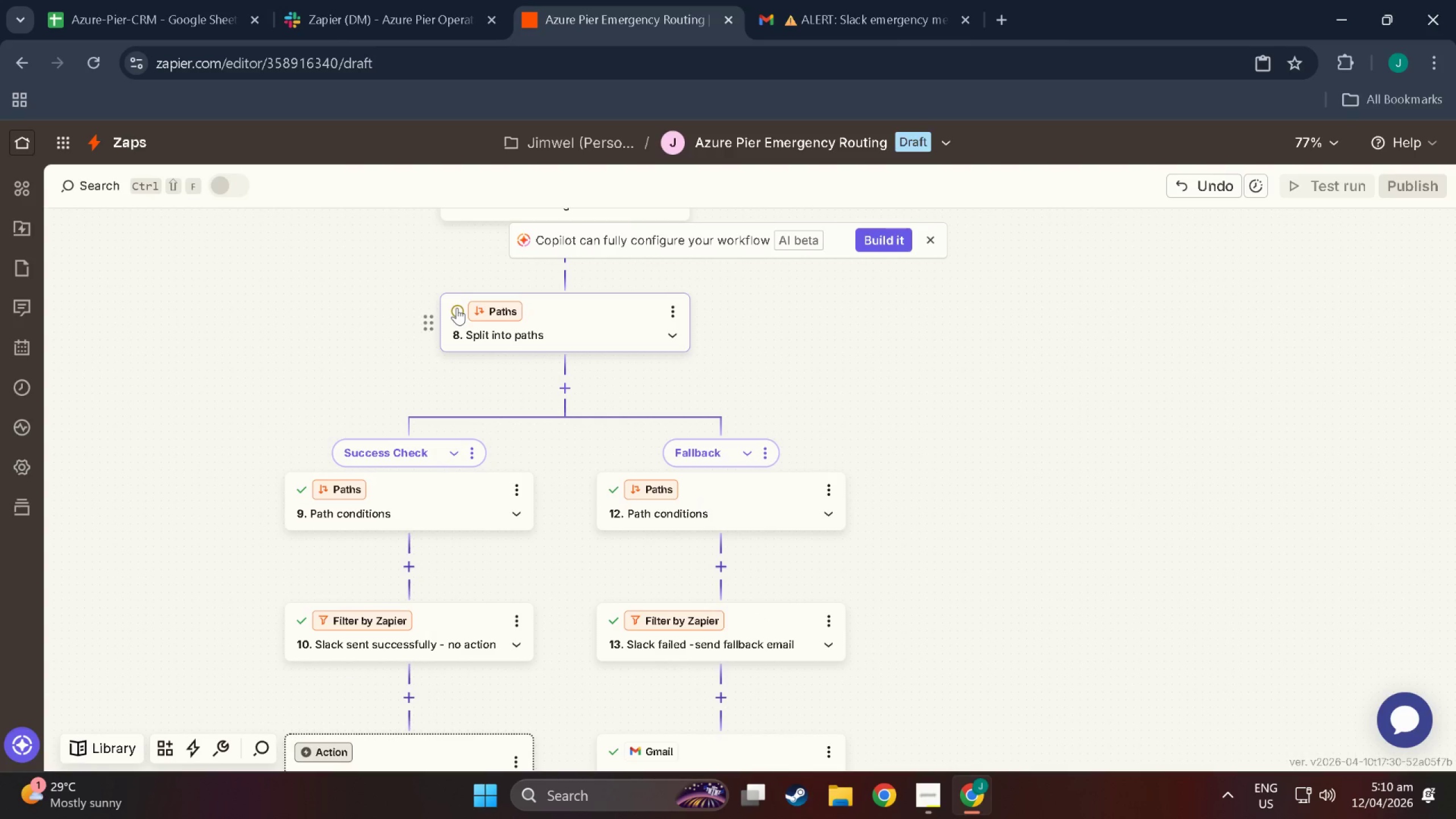 
scroll: coordinate [515, 413], scroll_direction: down, amount: 9.0